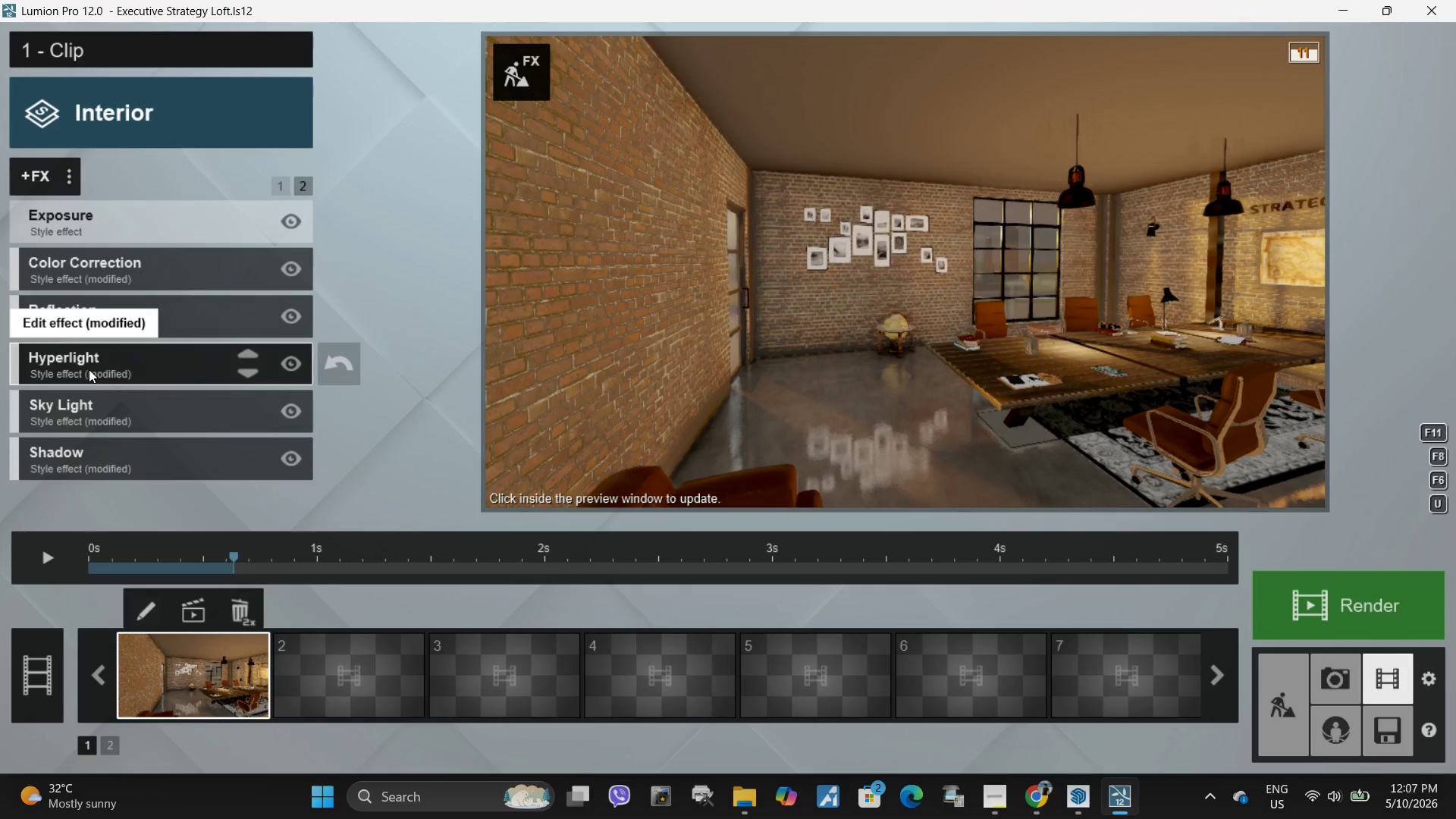 
left_click([89, 369])
 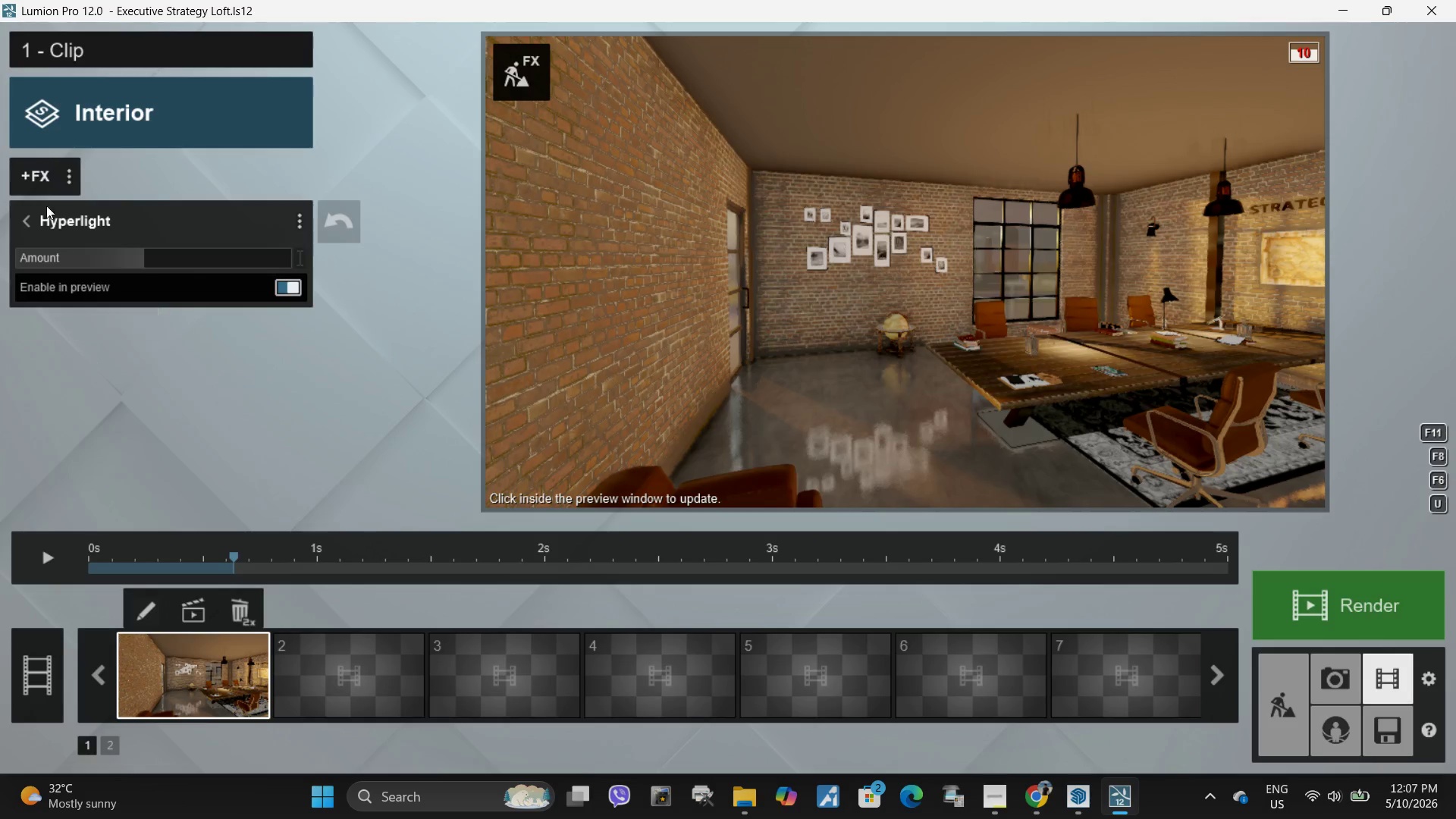 
left_click([30, 216])
 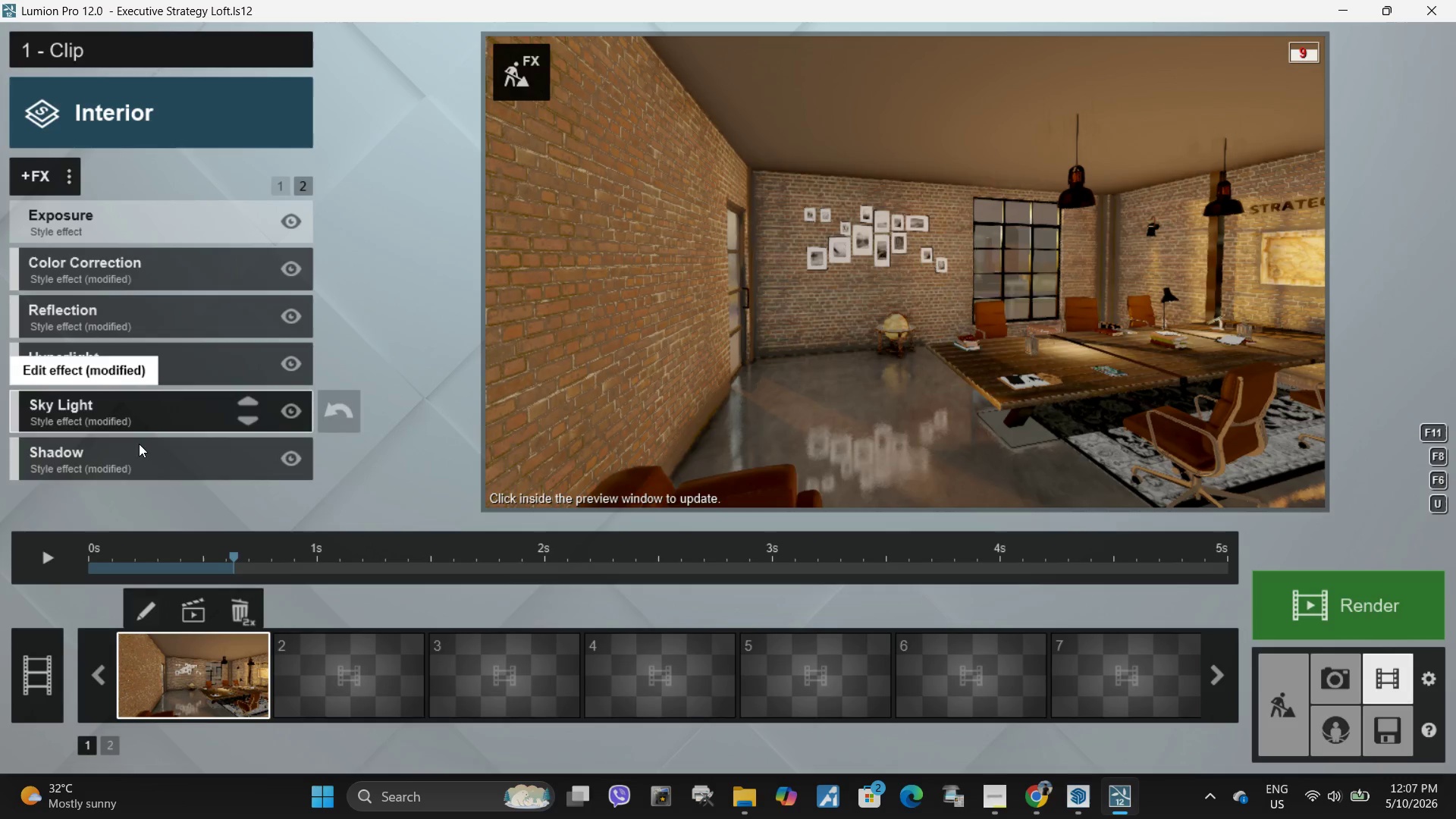 
left_click([129, 416])
 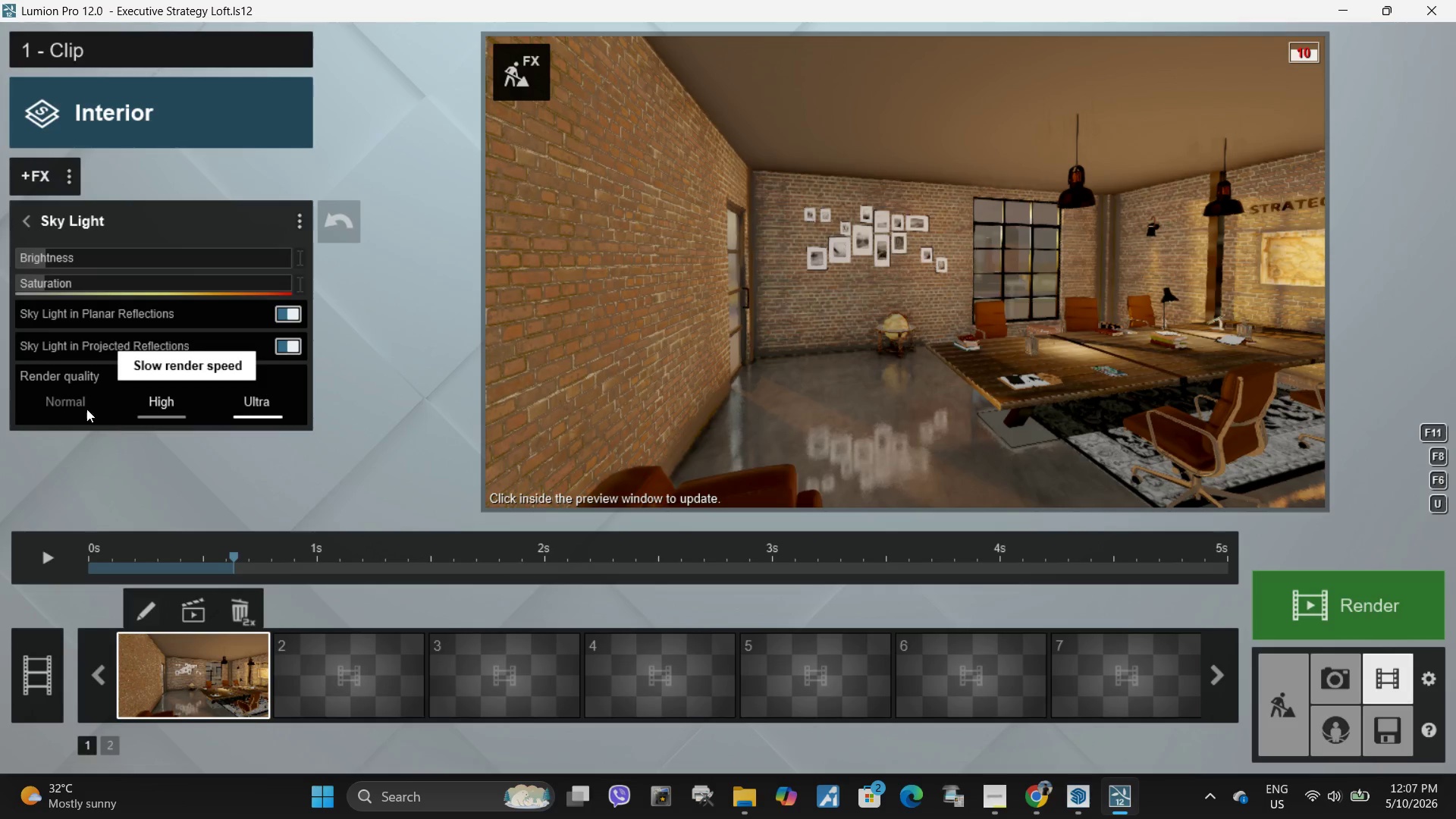 
left_click([77, 397])
 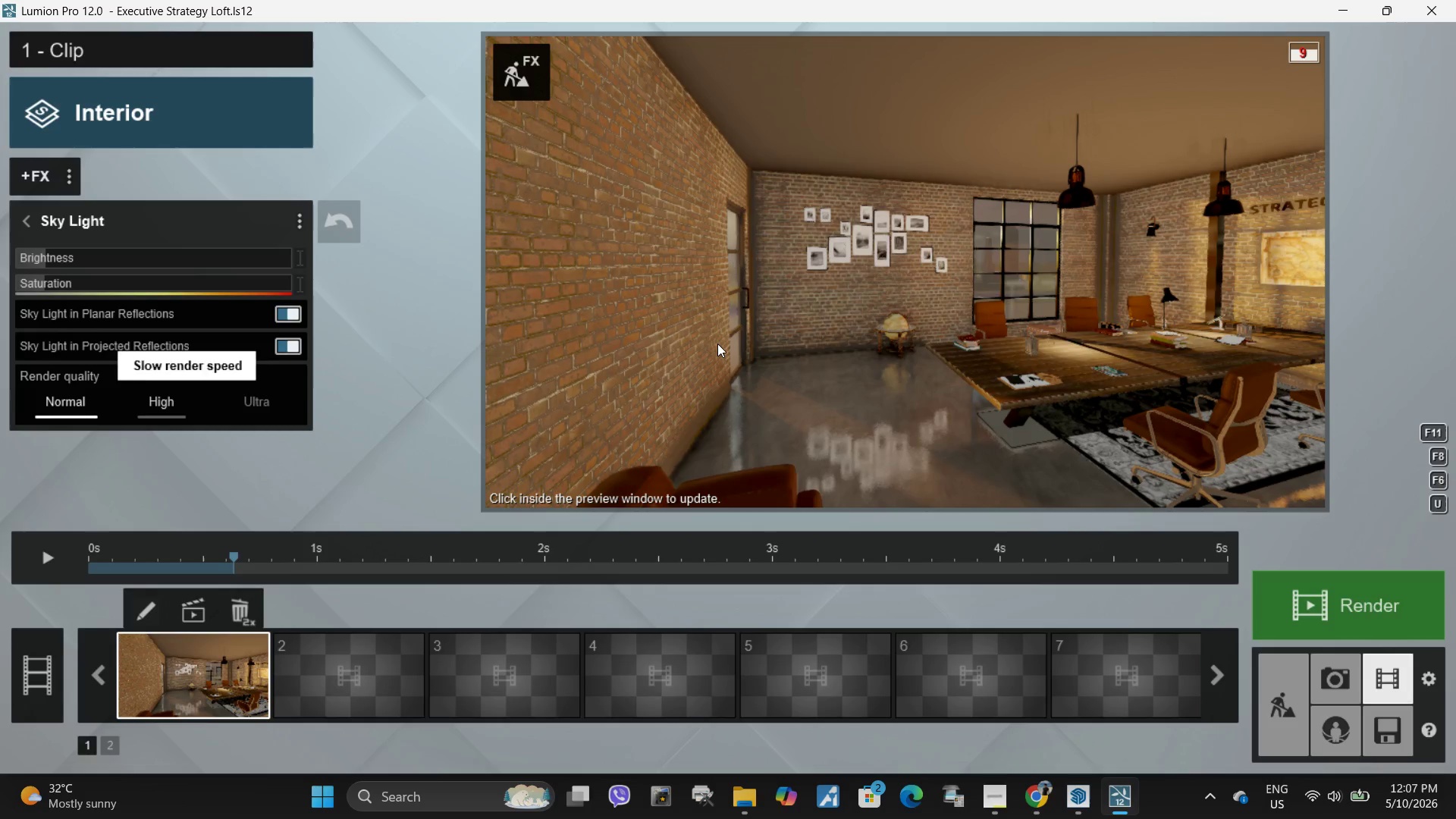 
left_click([718, 343])
 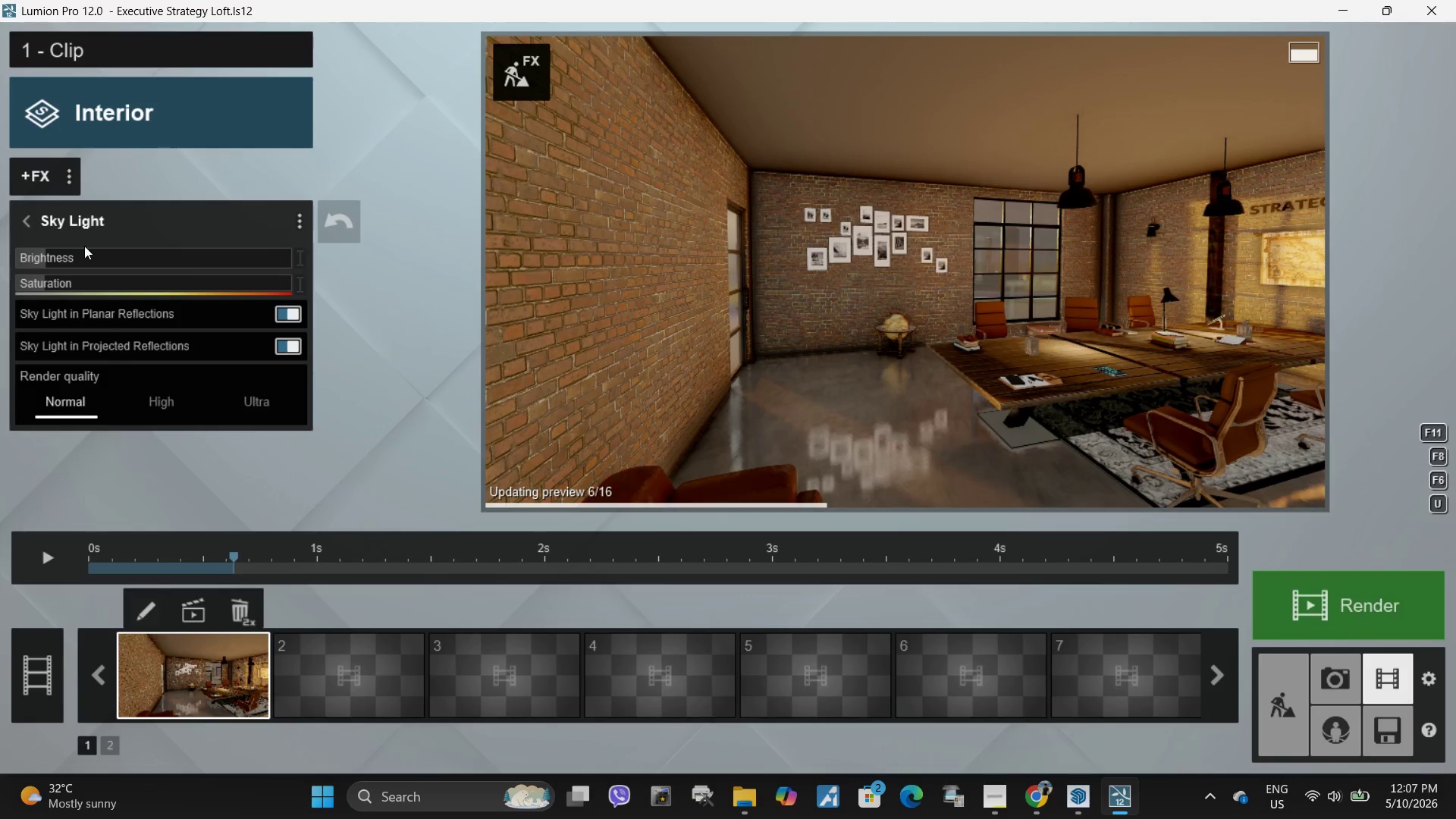 
left_click([29, 221])
 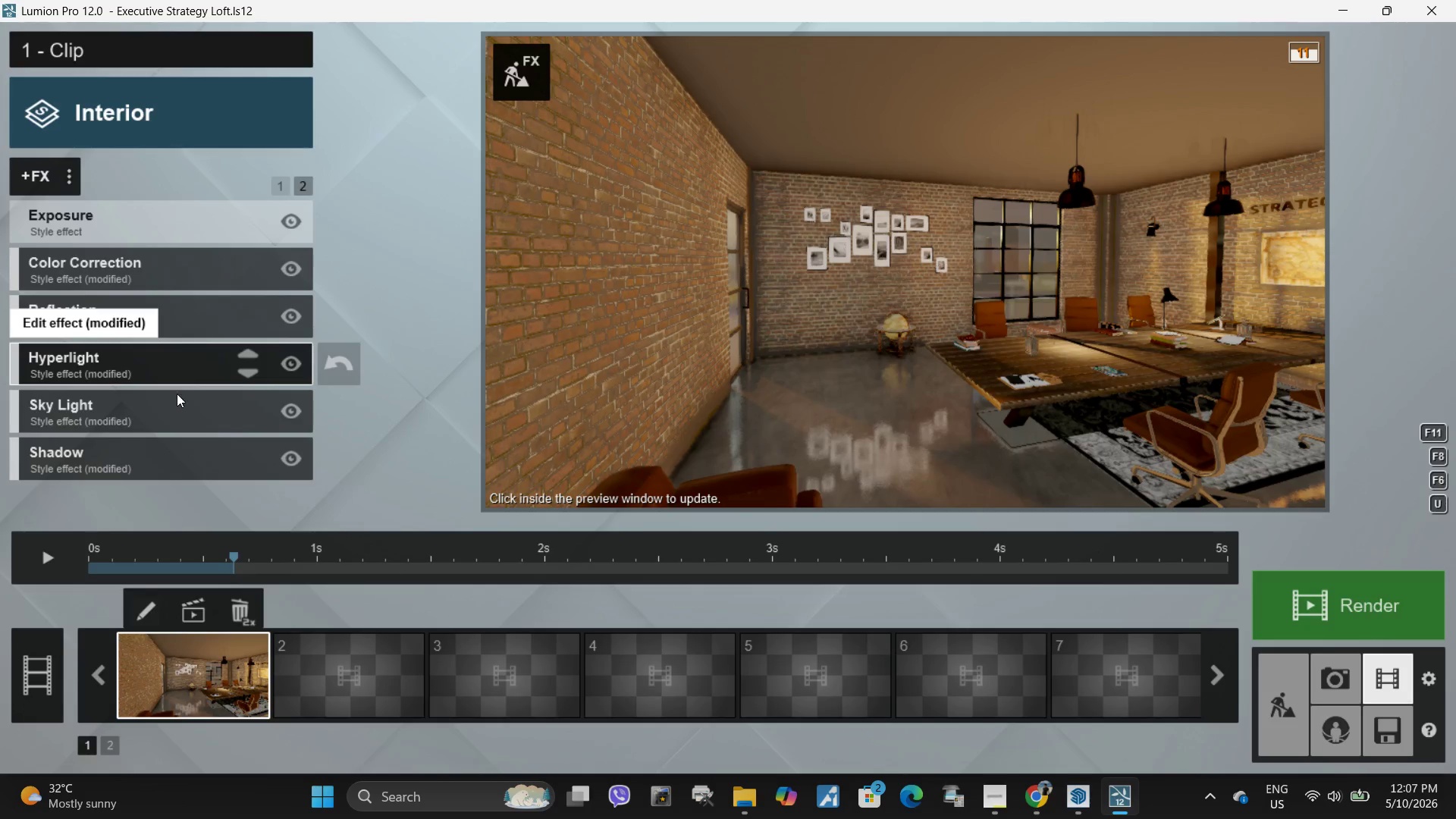 
left_click([143, 432])
 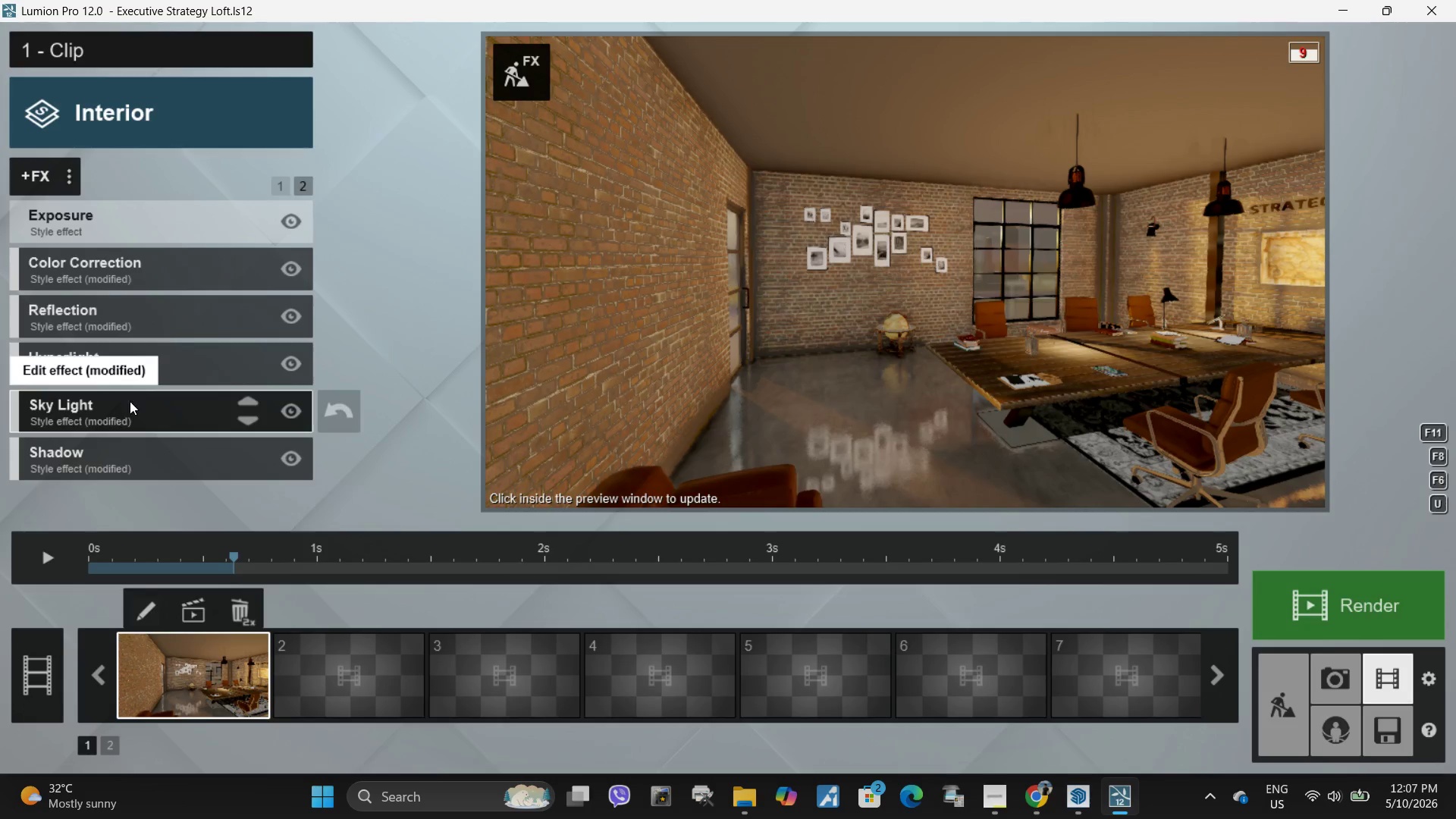 
left_click([130, 405])
 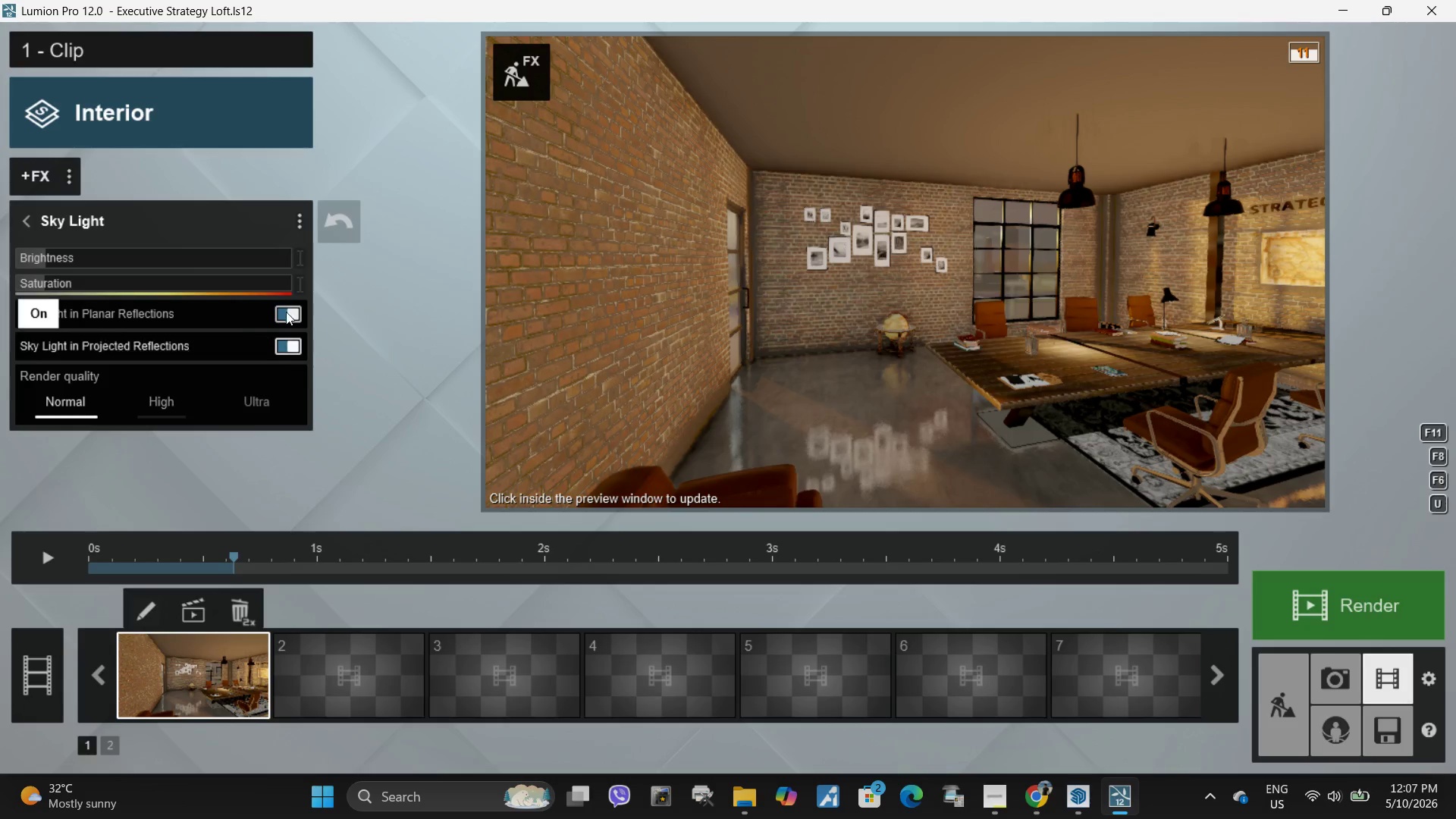 
left_click([289, 308])
 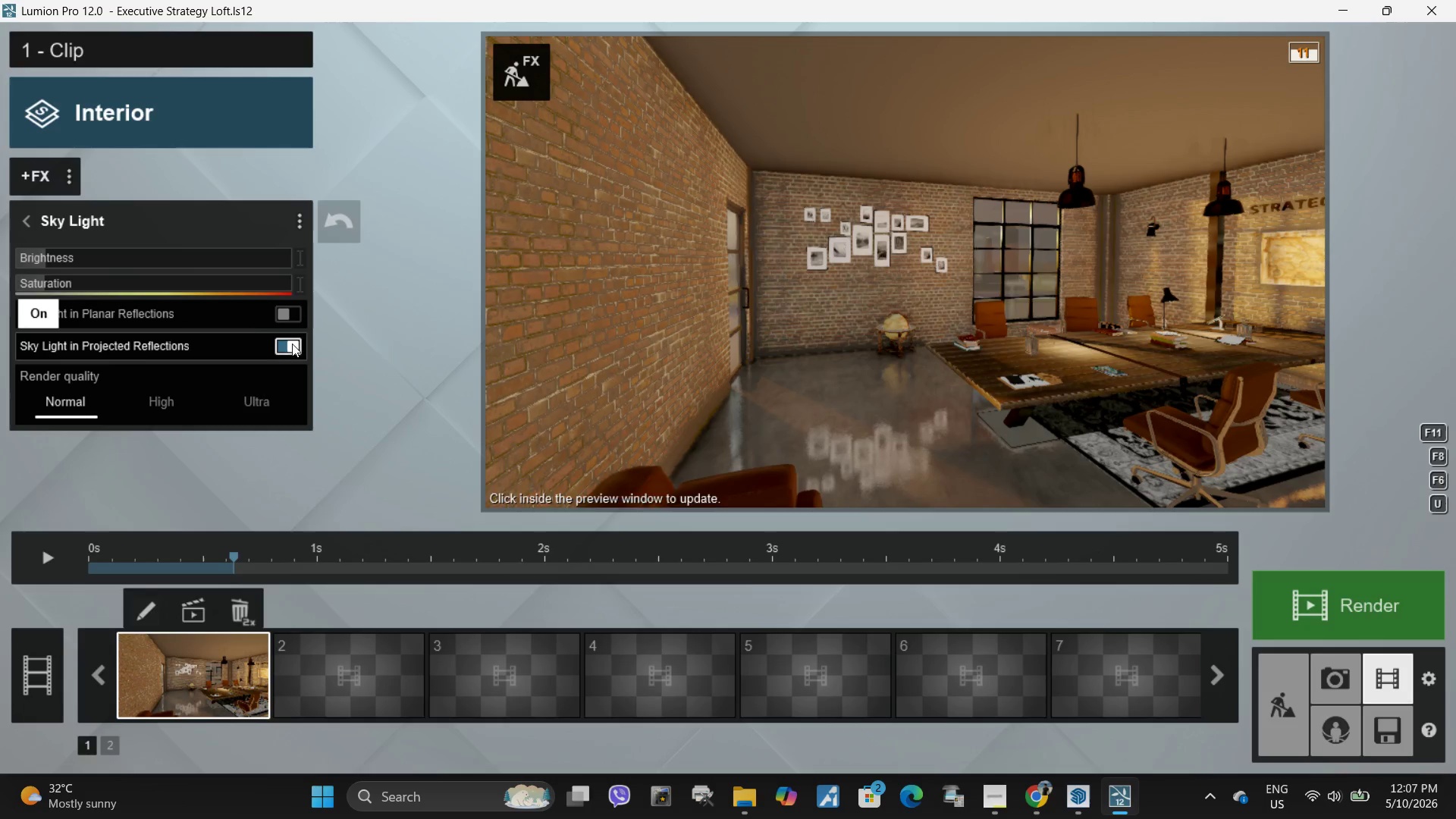 
double_click([777, 328])
 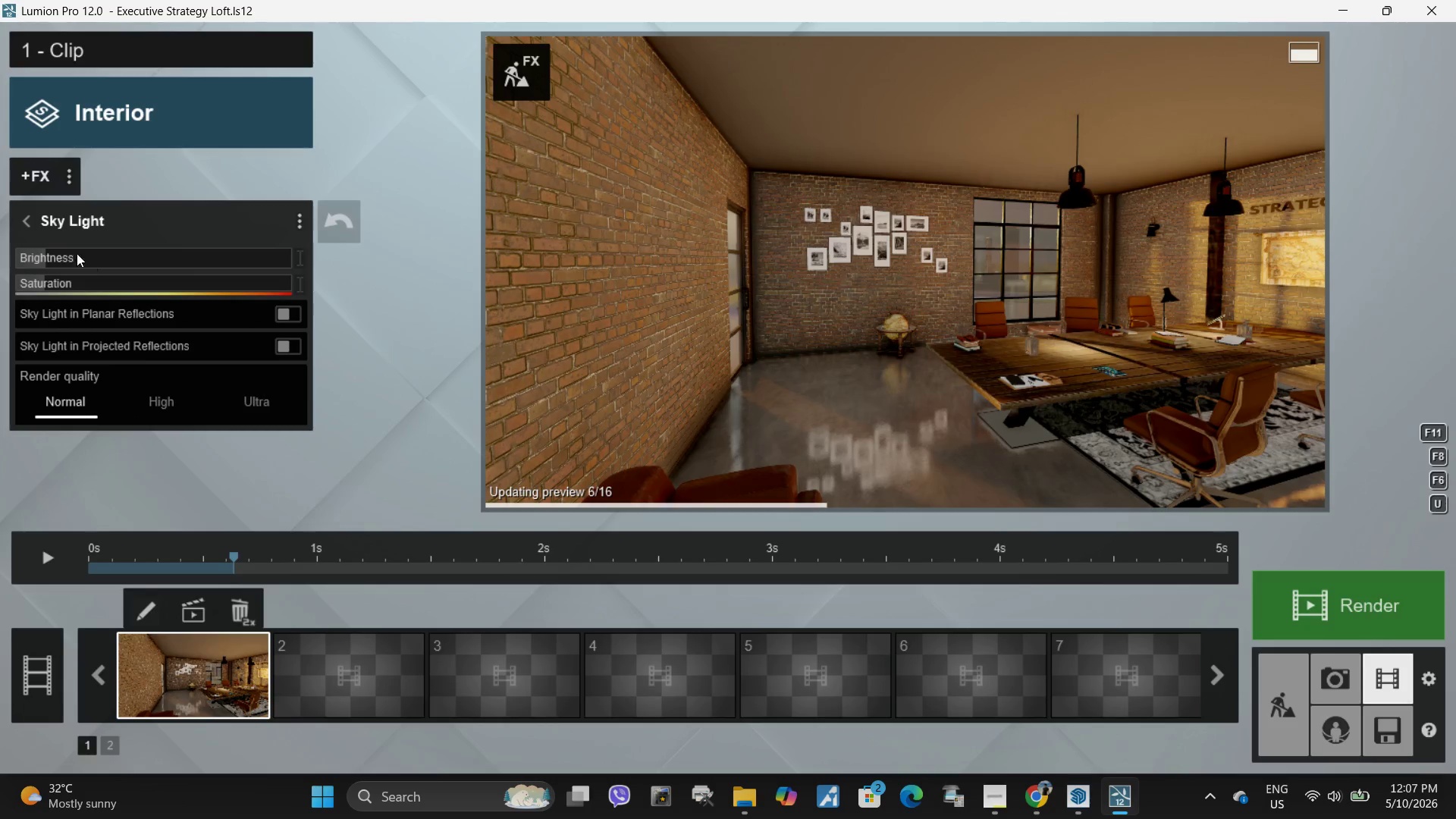 
left_click([24, 221])
 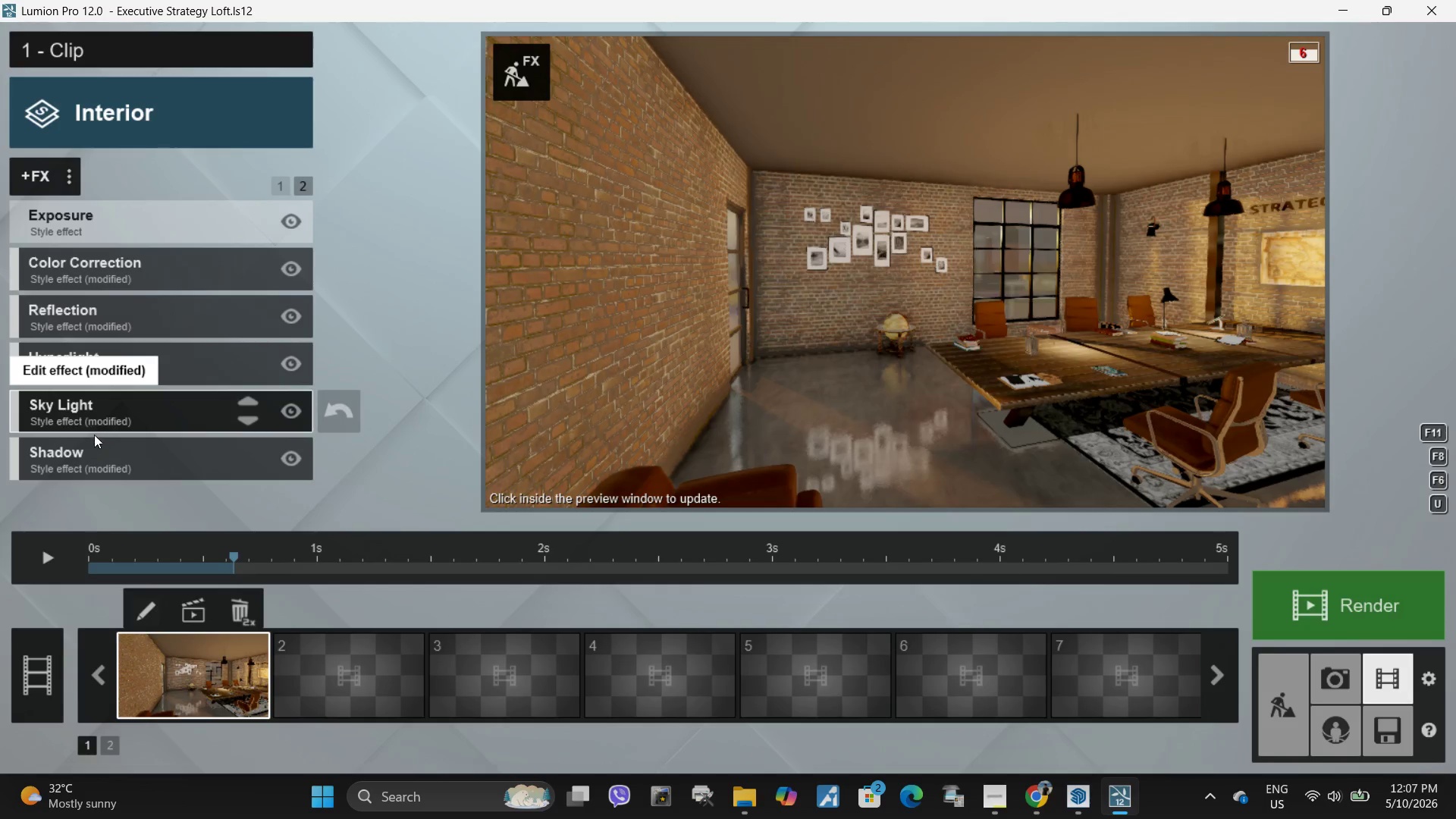 
left_click([93, 457])
 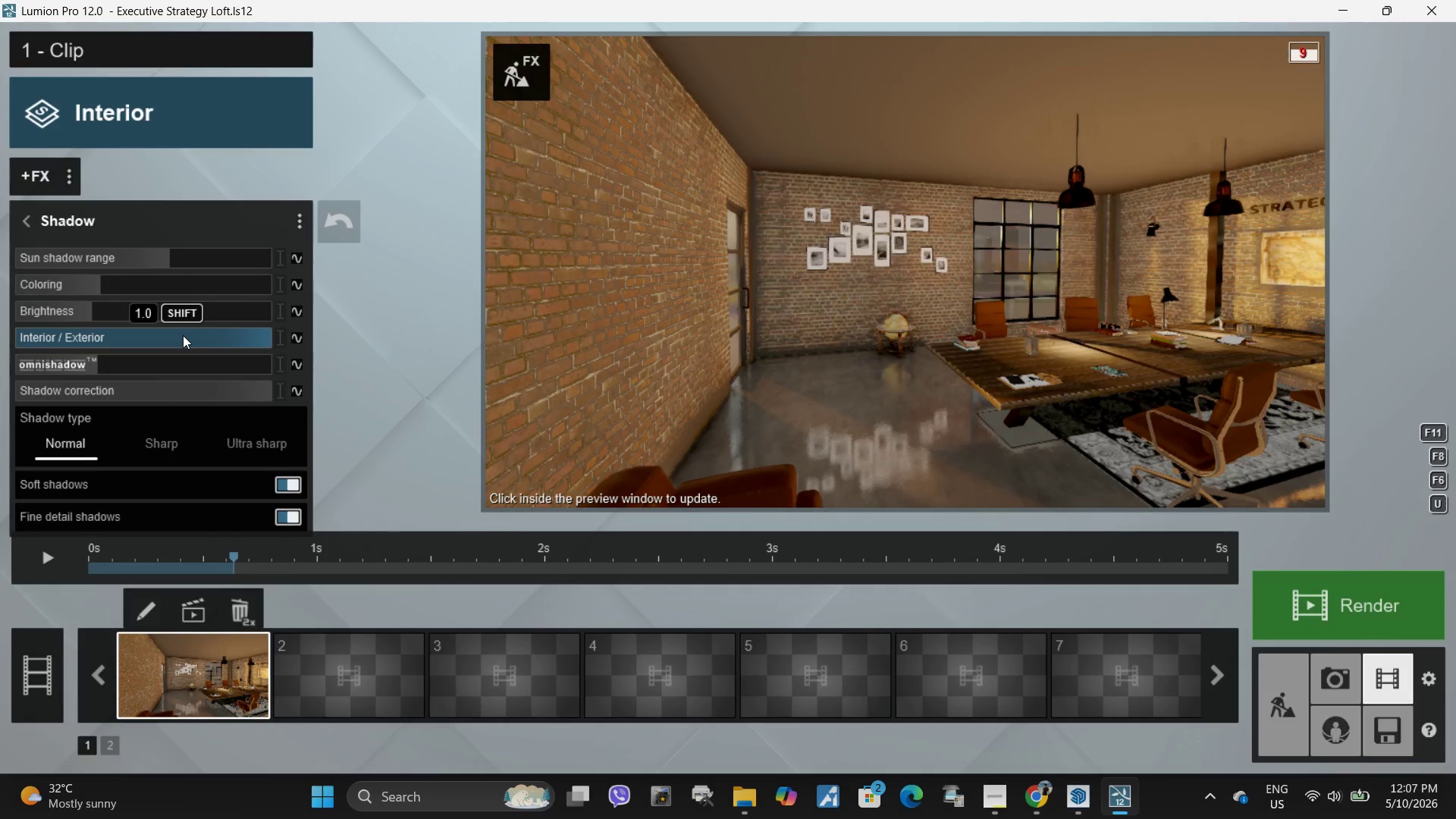 
left_click([22, 223])
 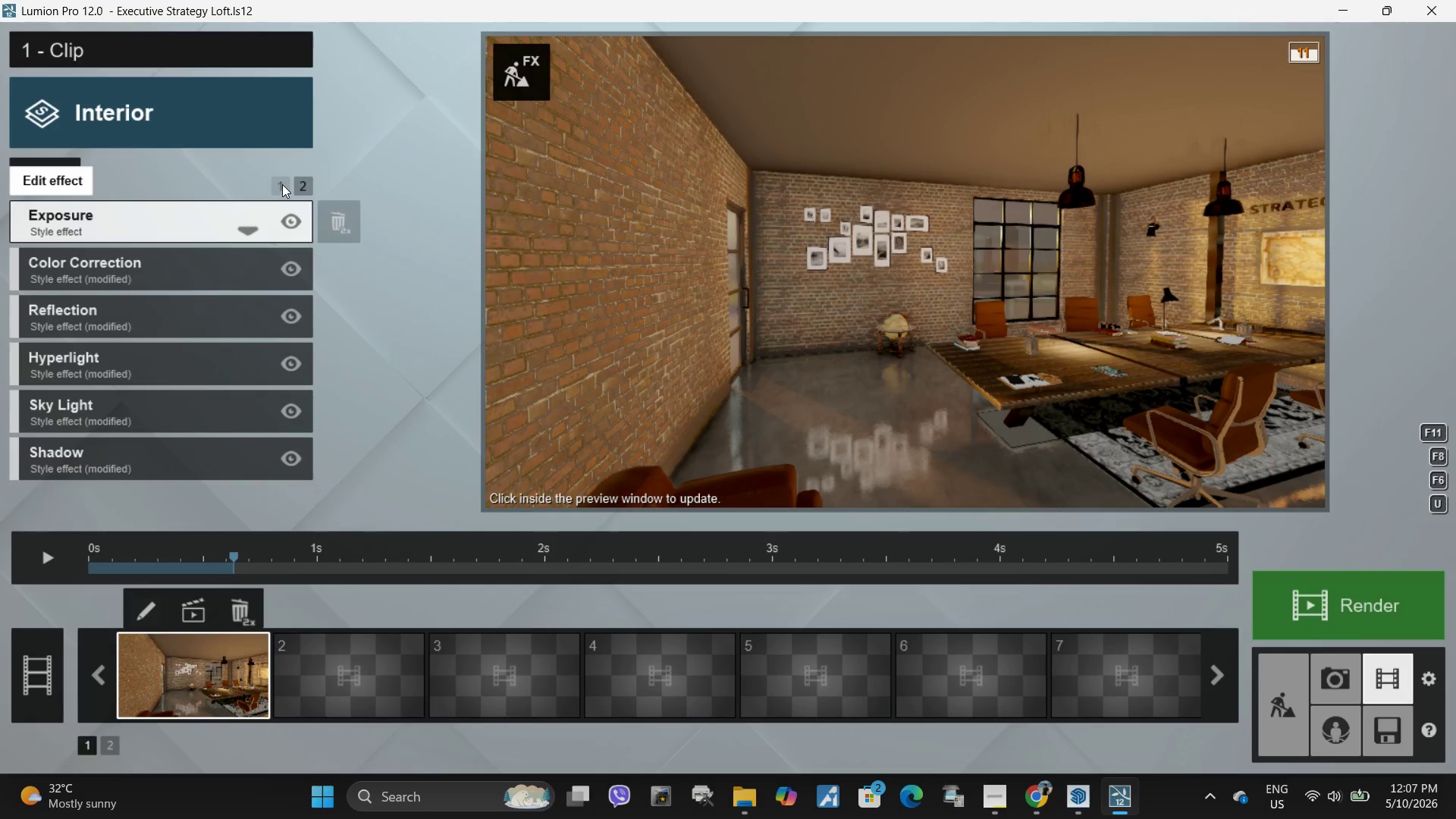 
left_click([286, 182])
 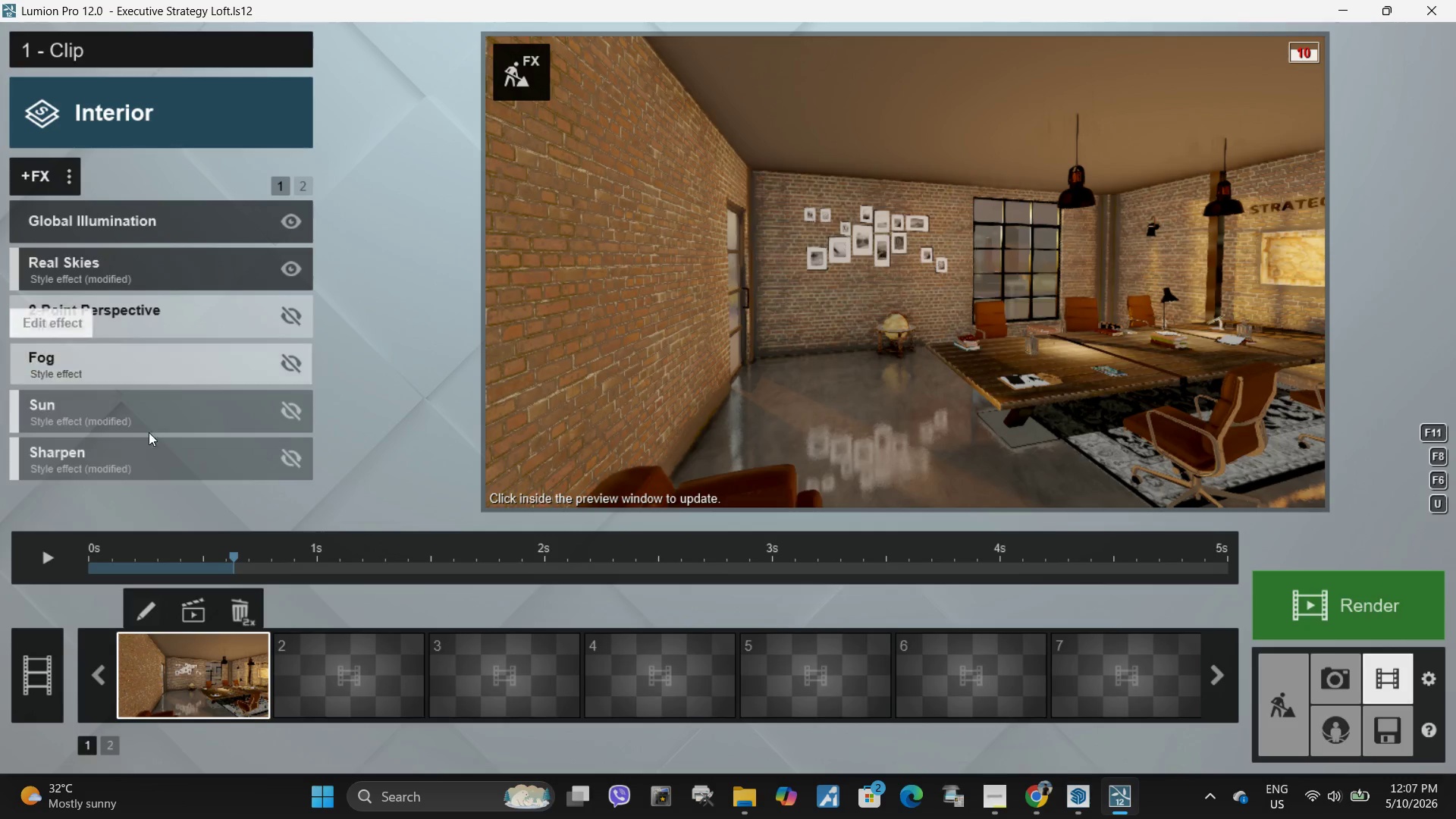 
left_click([949, 340])
 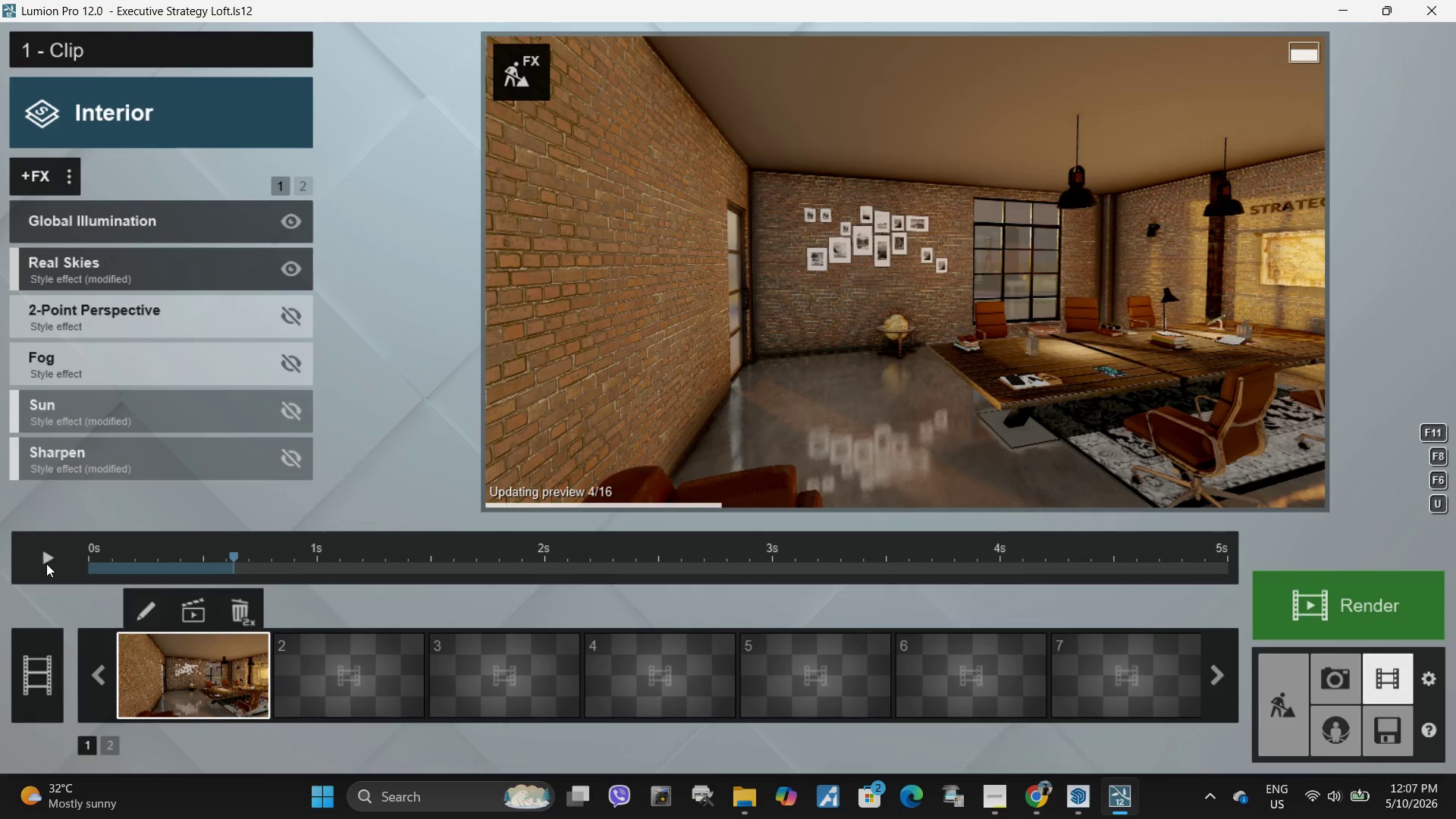 
left_click([52, 557])
 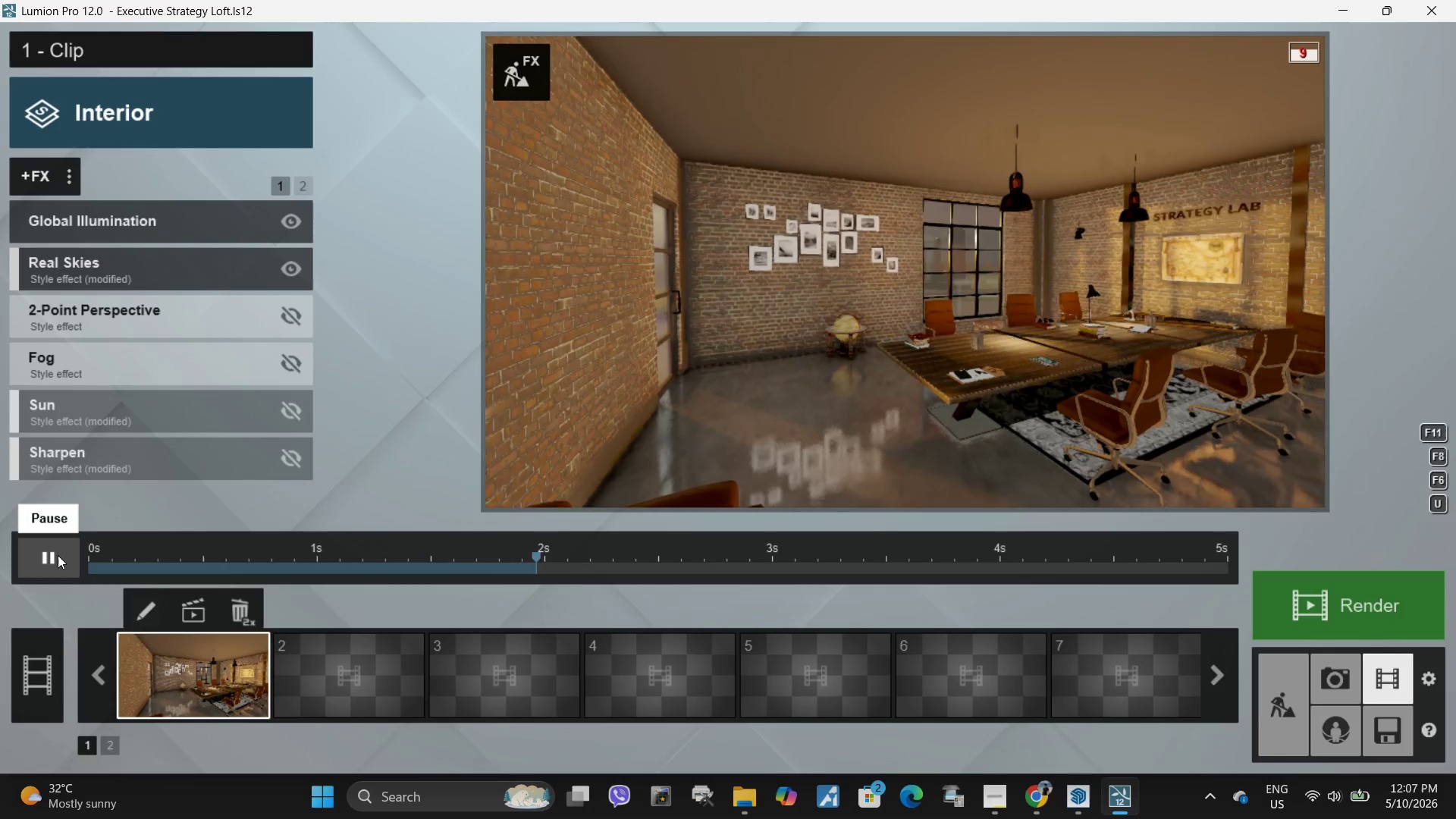 
left_click([58, 555])
 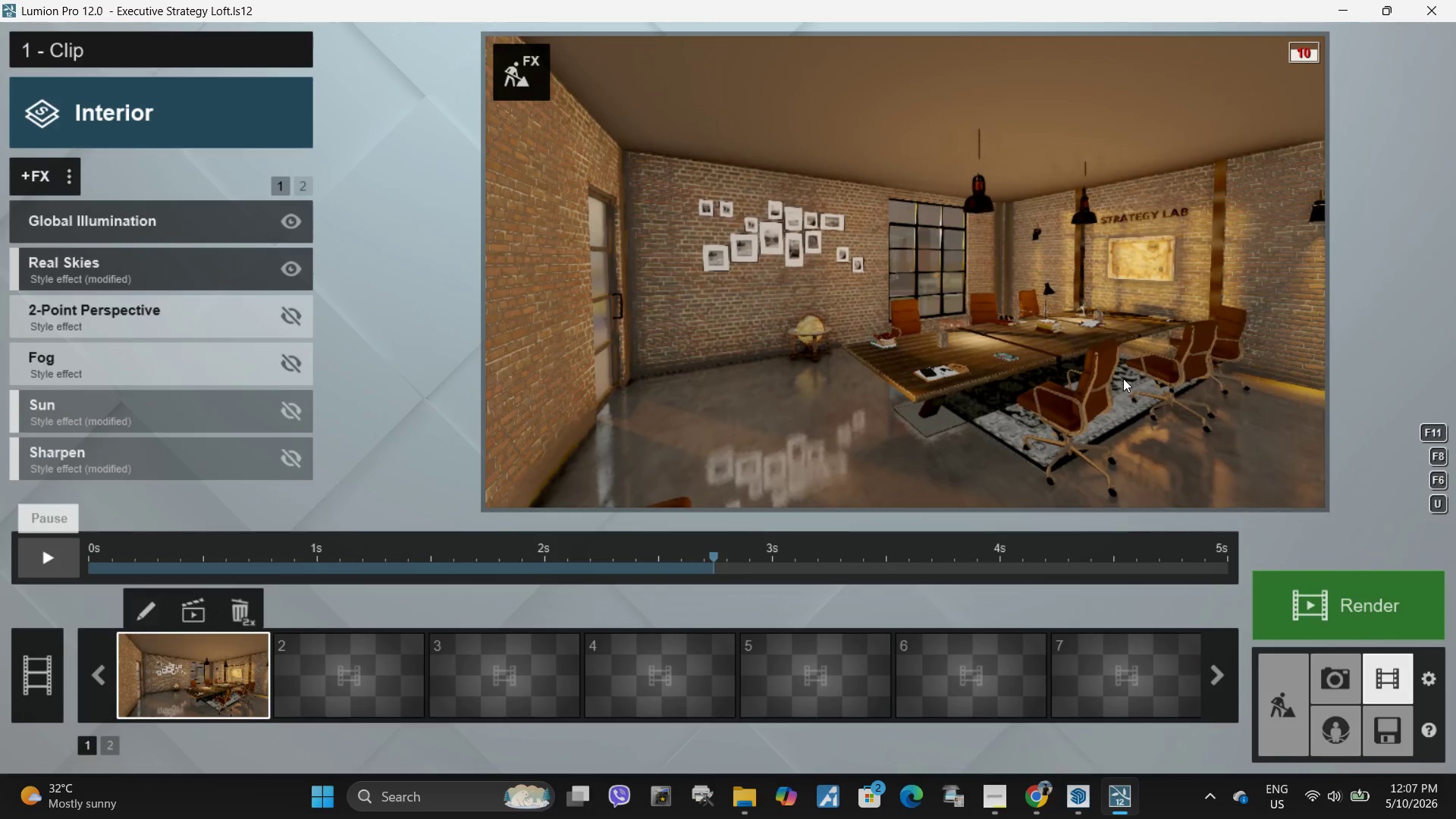 
left_click([1119, 378])
 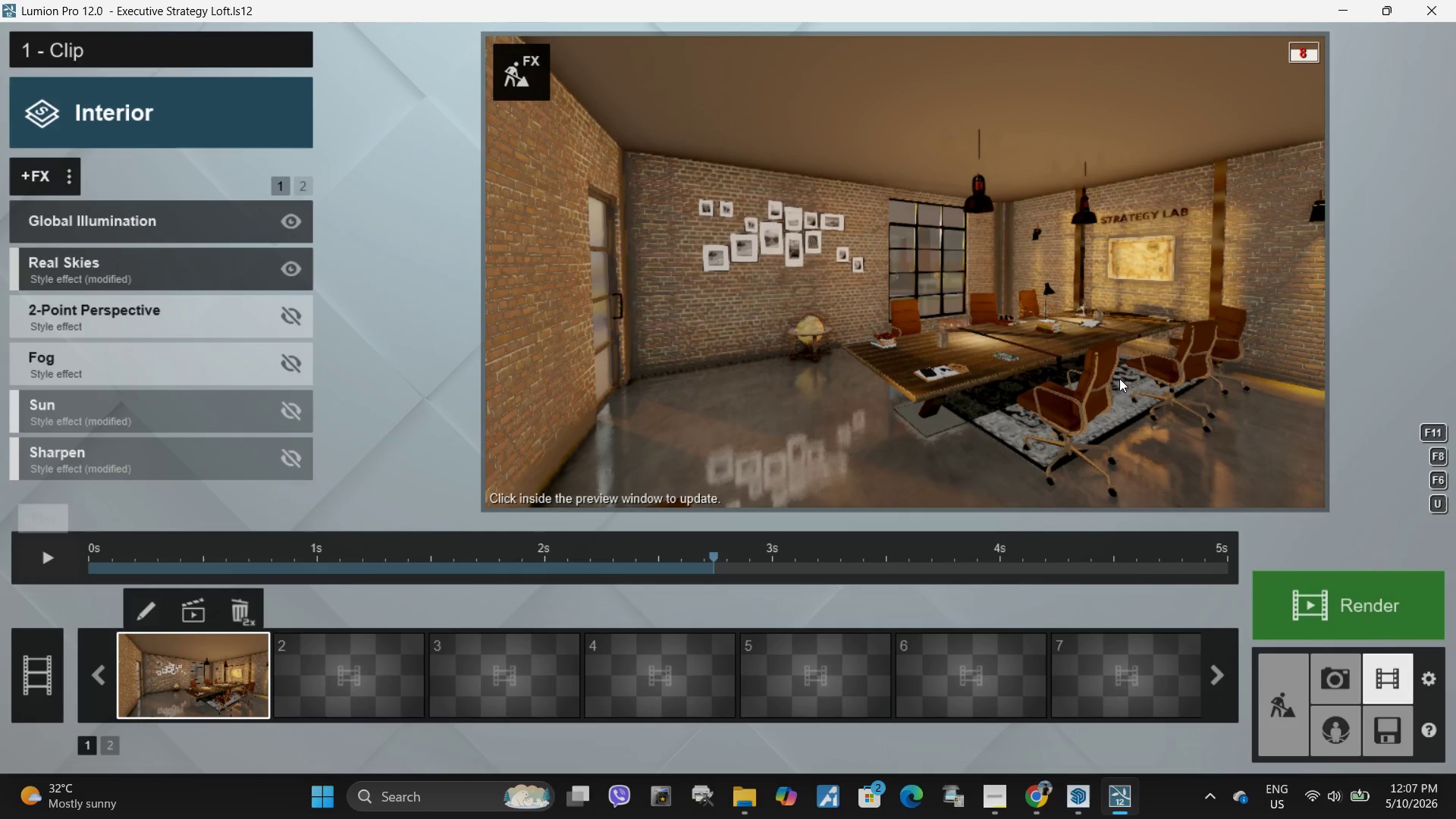 
left_click([1025, 348])
 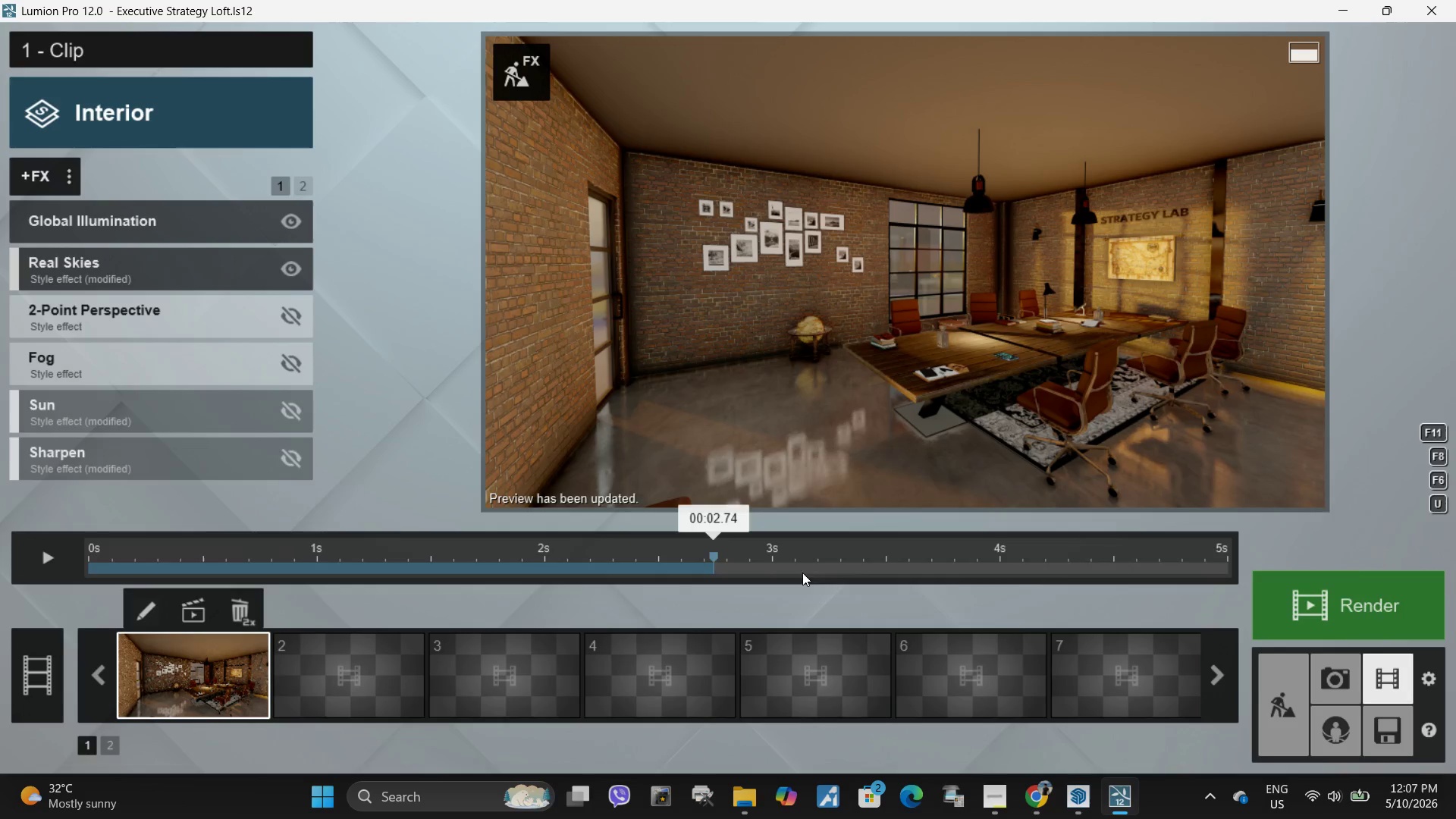 
wait(9.22)
 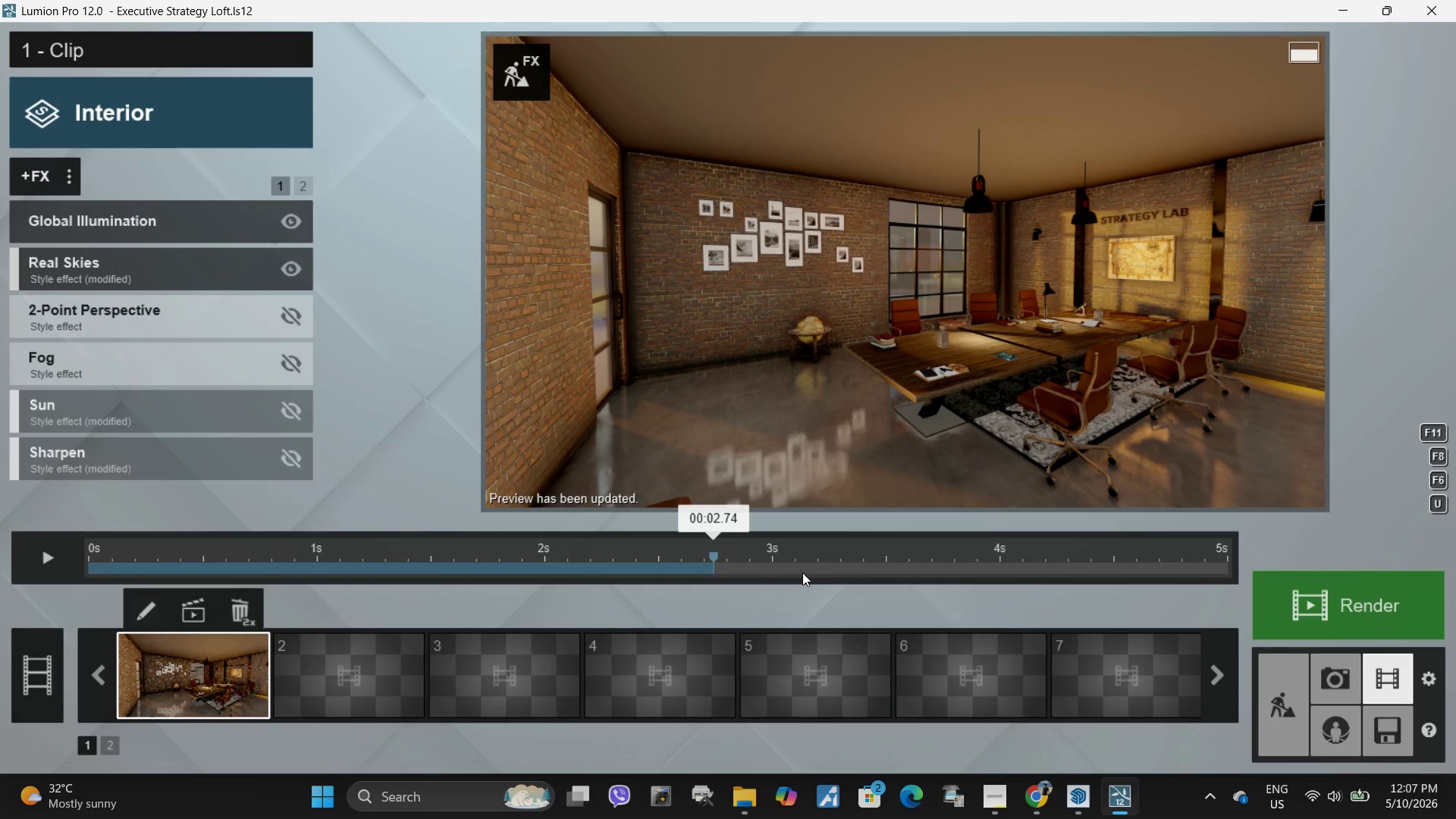 
left_click([990, 678])